 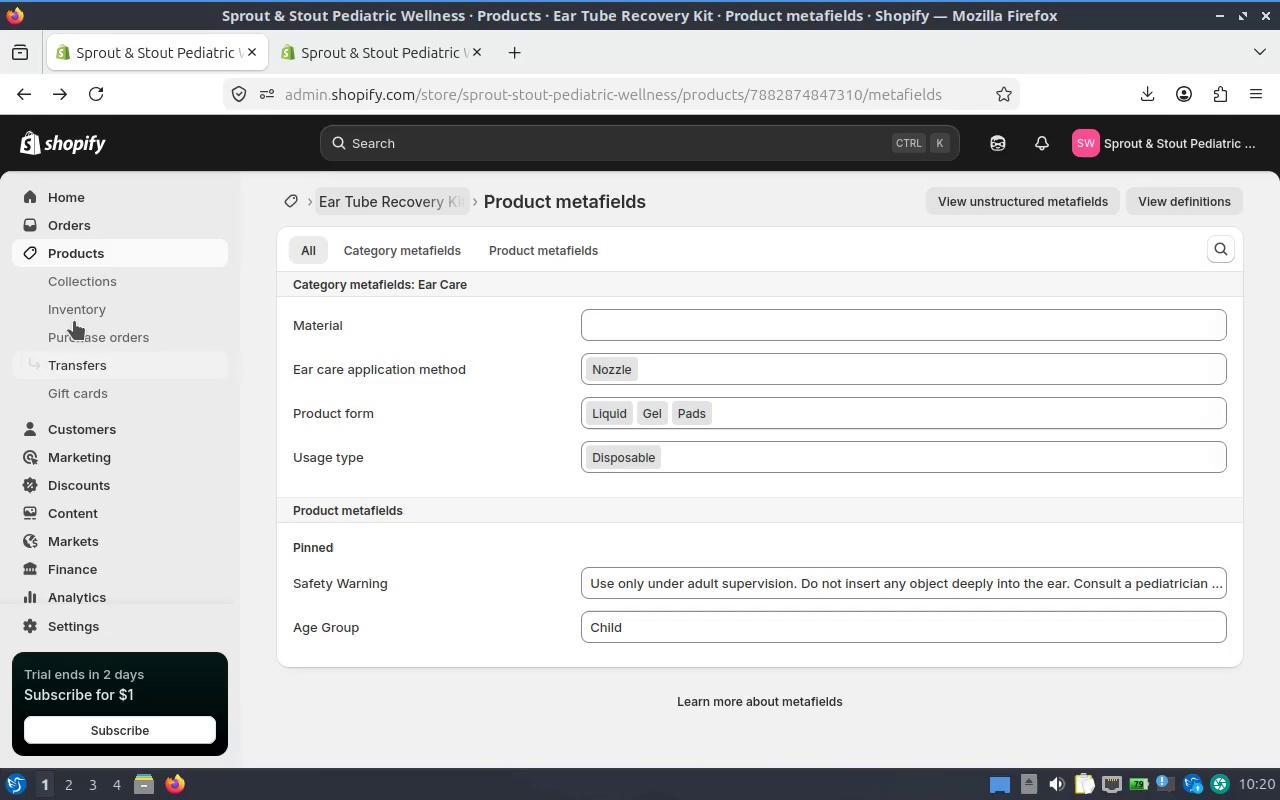 
left_click([69, 251])
 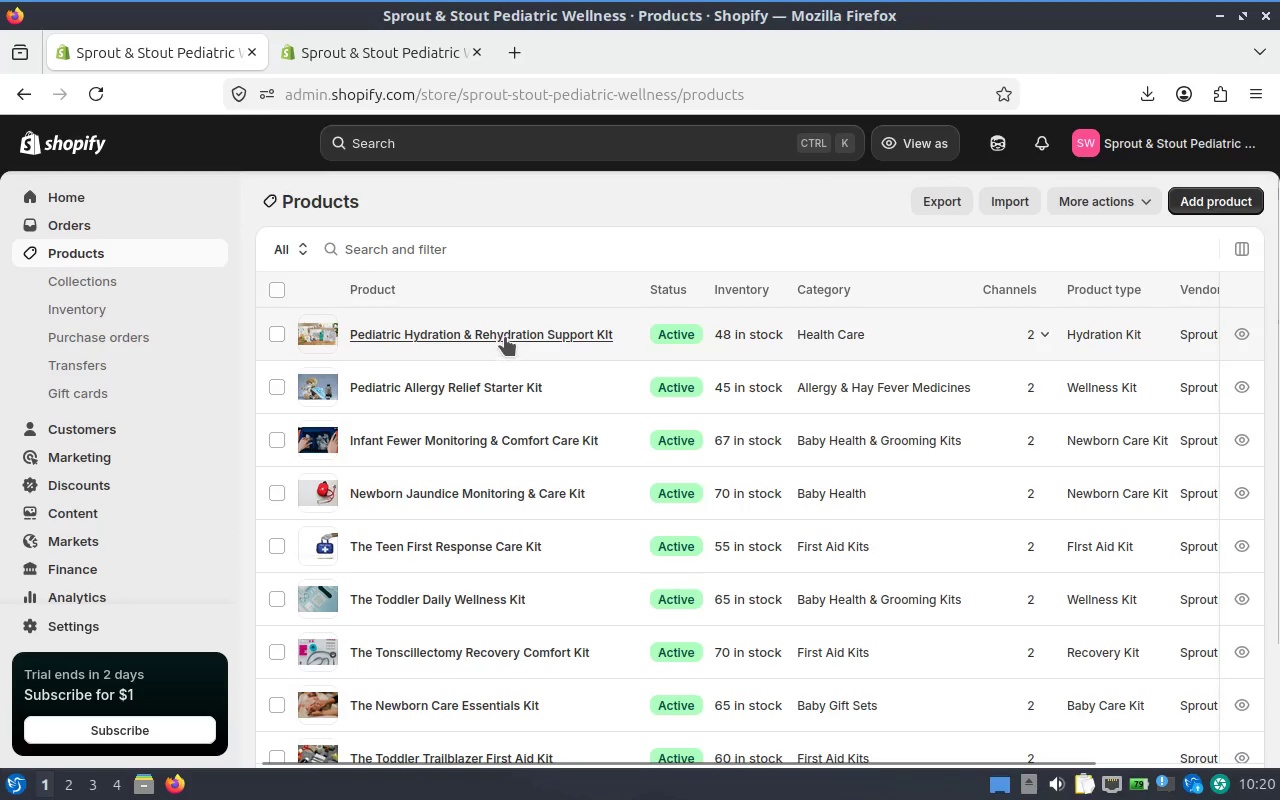 
left_click([505, 336])
 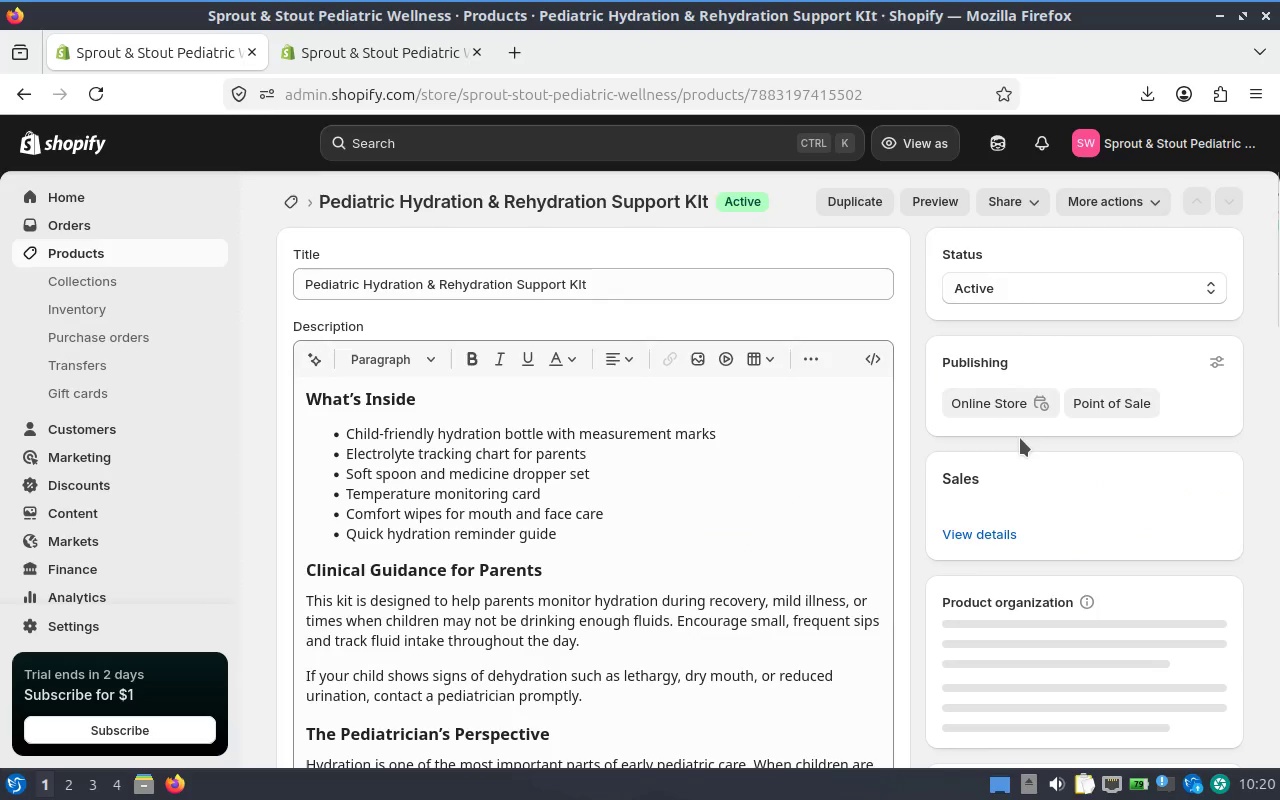 
scroll: coordinate [1057, 466], scroll_direction: down, amount: 5.0
 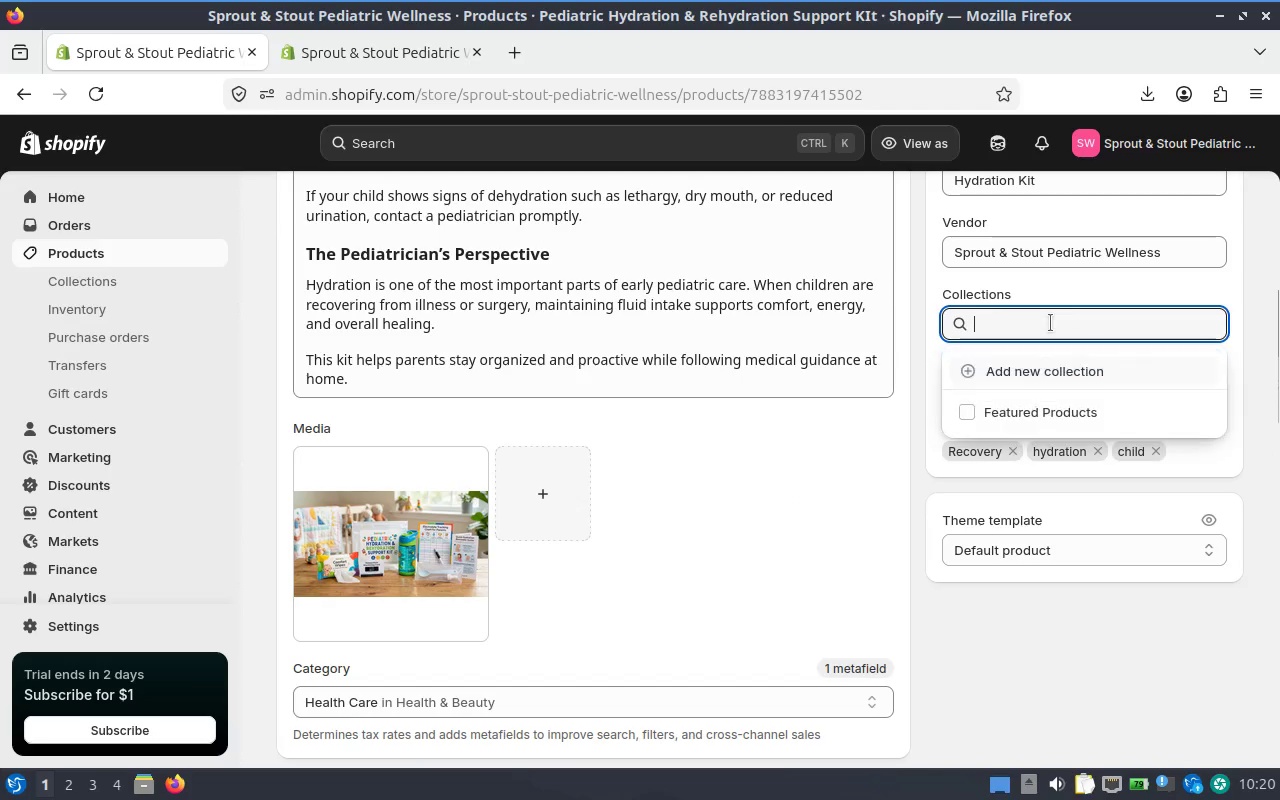 
left_click([1050, 400])
 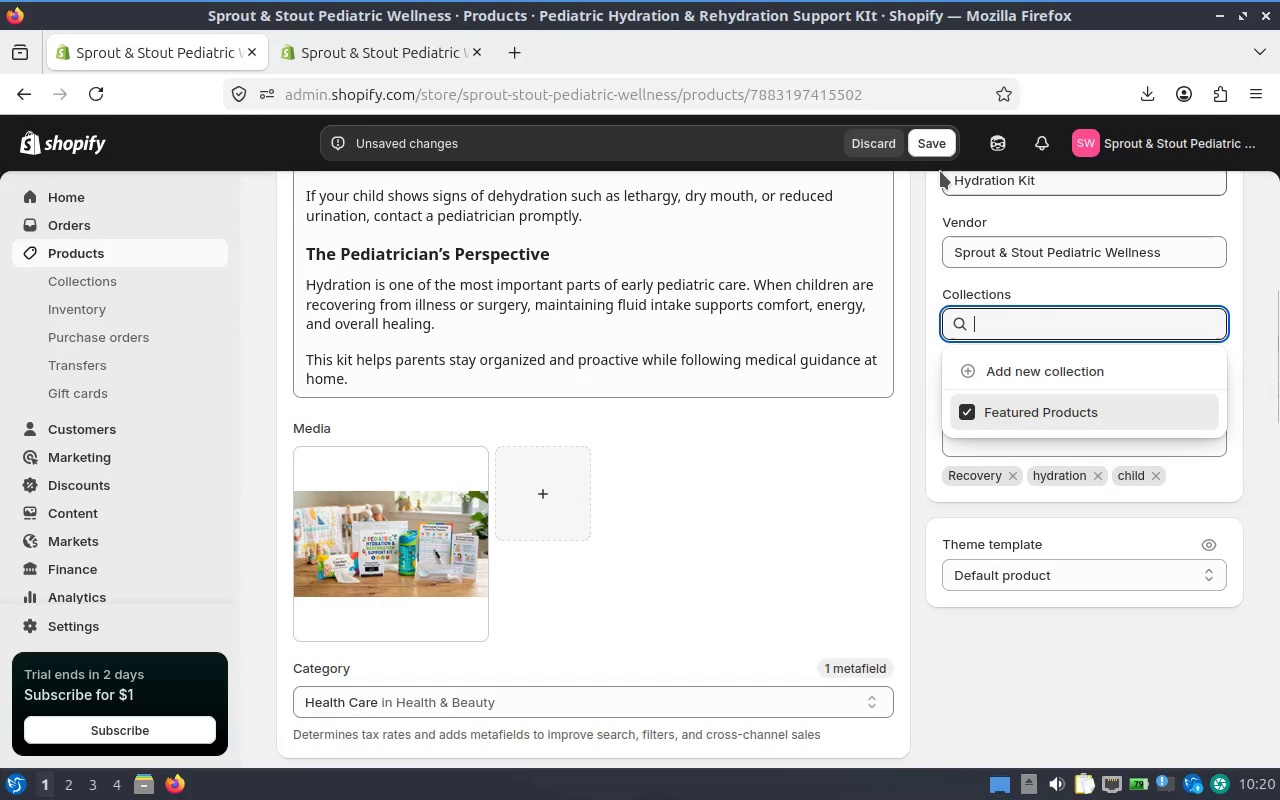 
left_click([930, 154])
 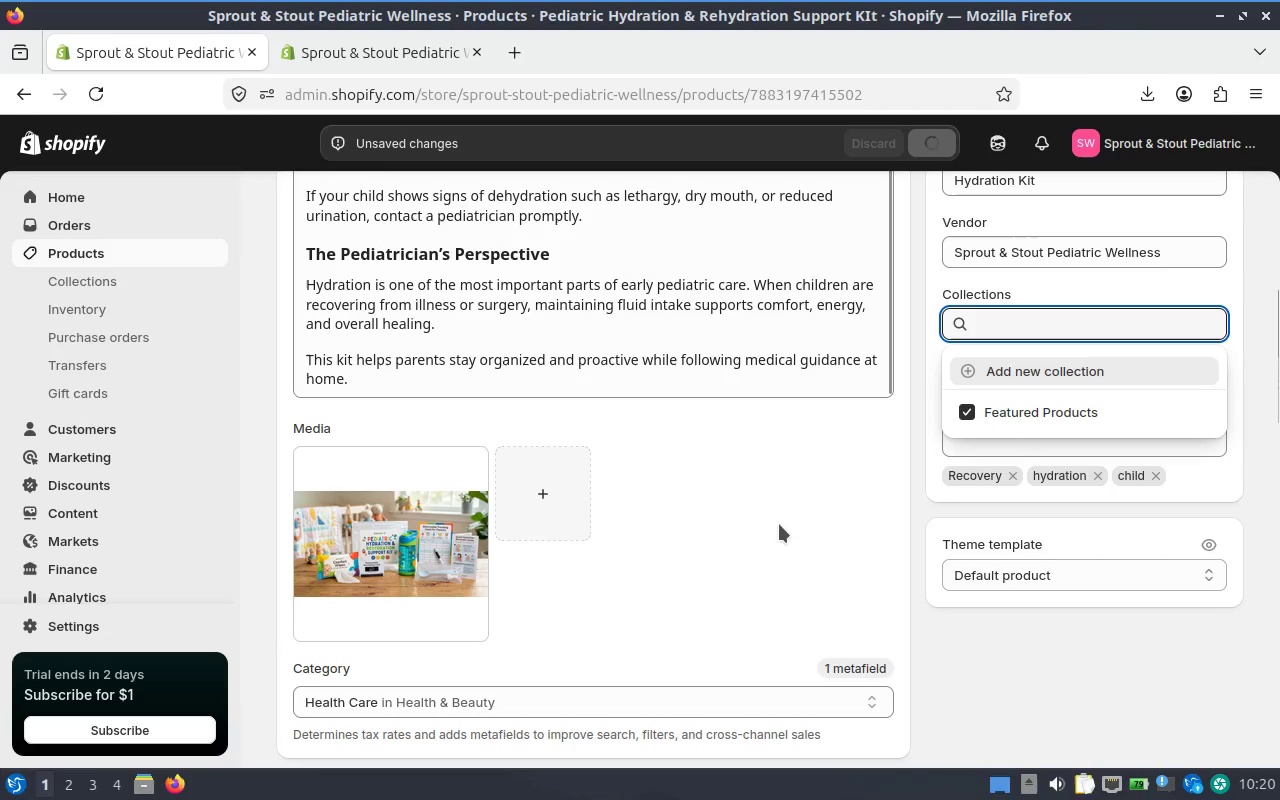 
scroll: coordinate [897, 390], scroll_direction: down, amount: 7.0
 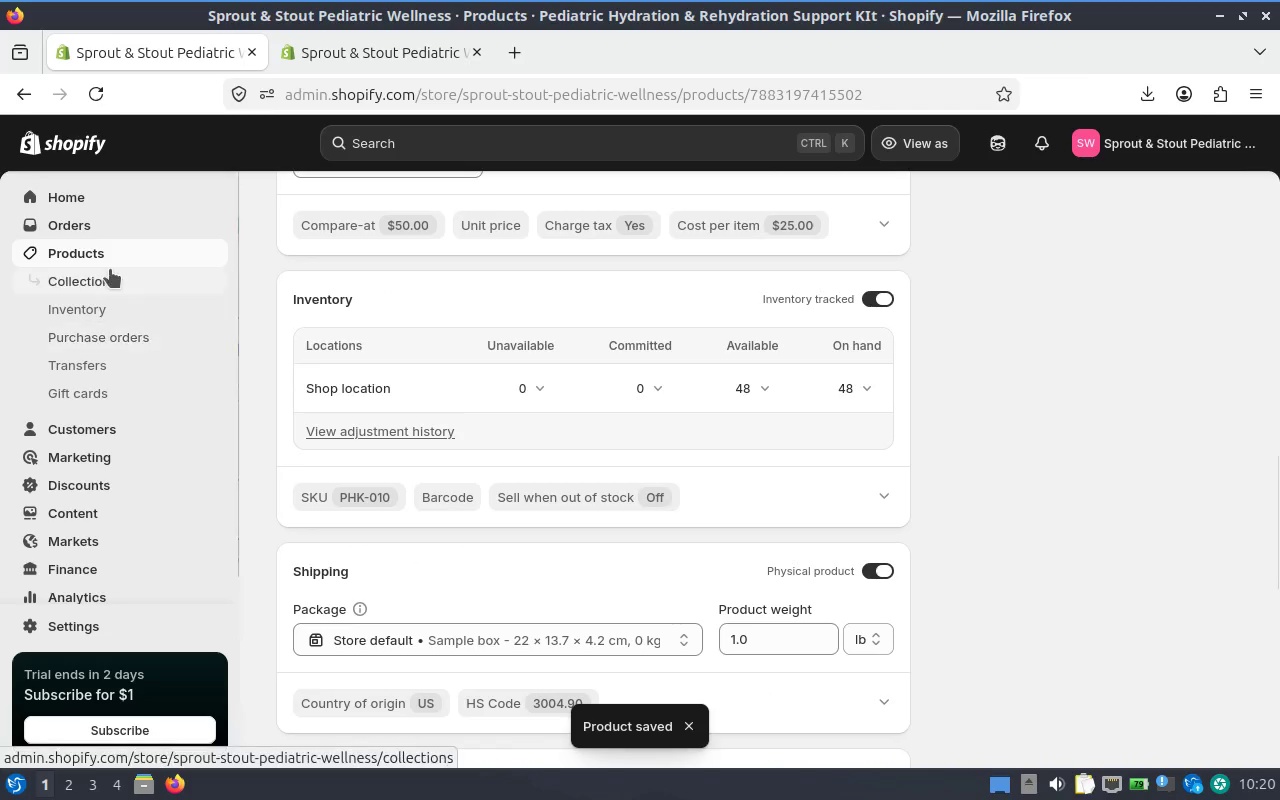 
left_click([82, 253])
 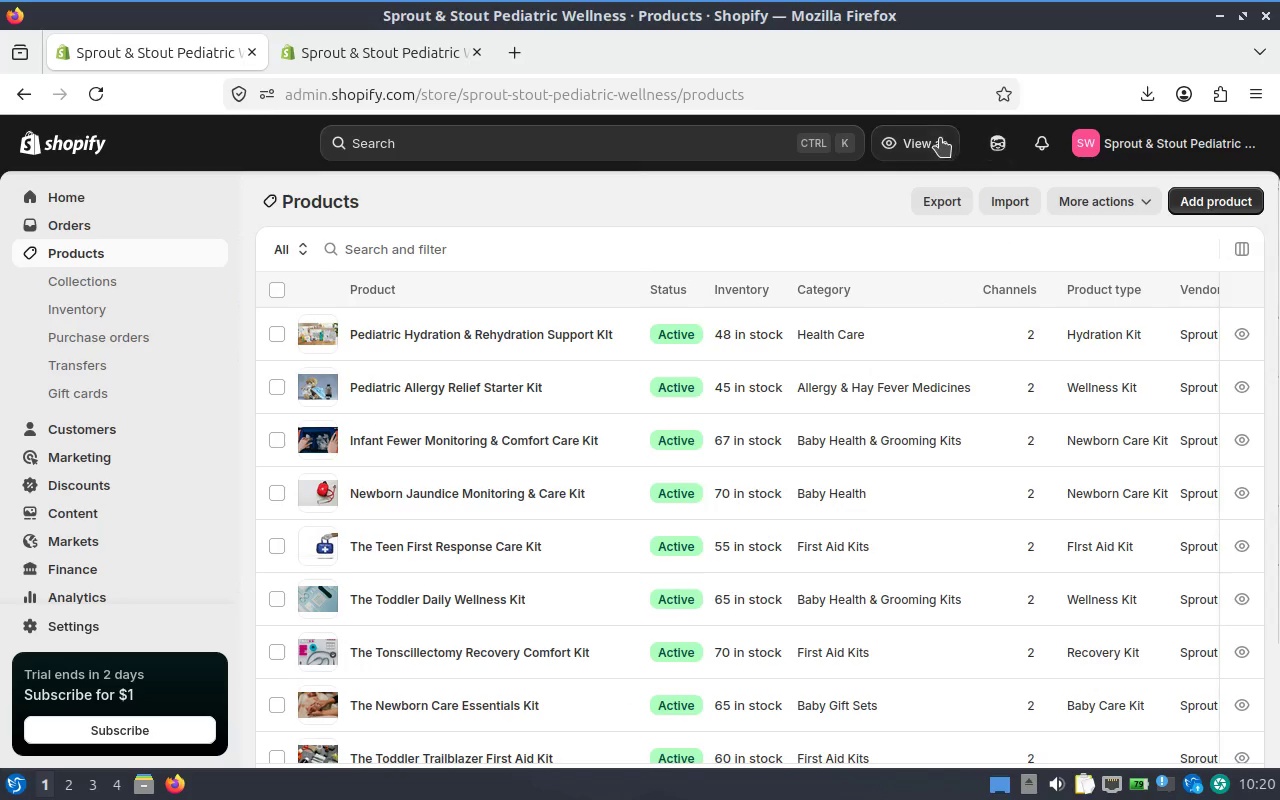 
wait(5.51)
 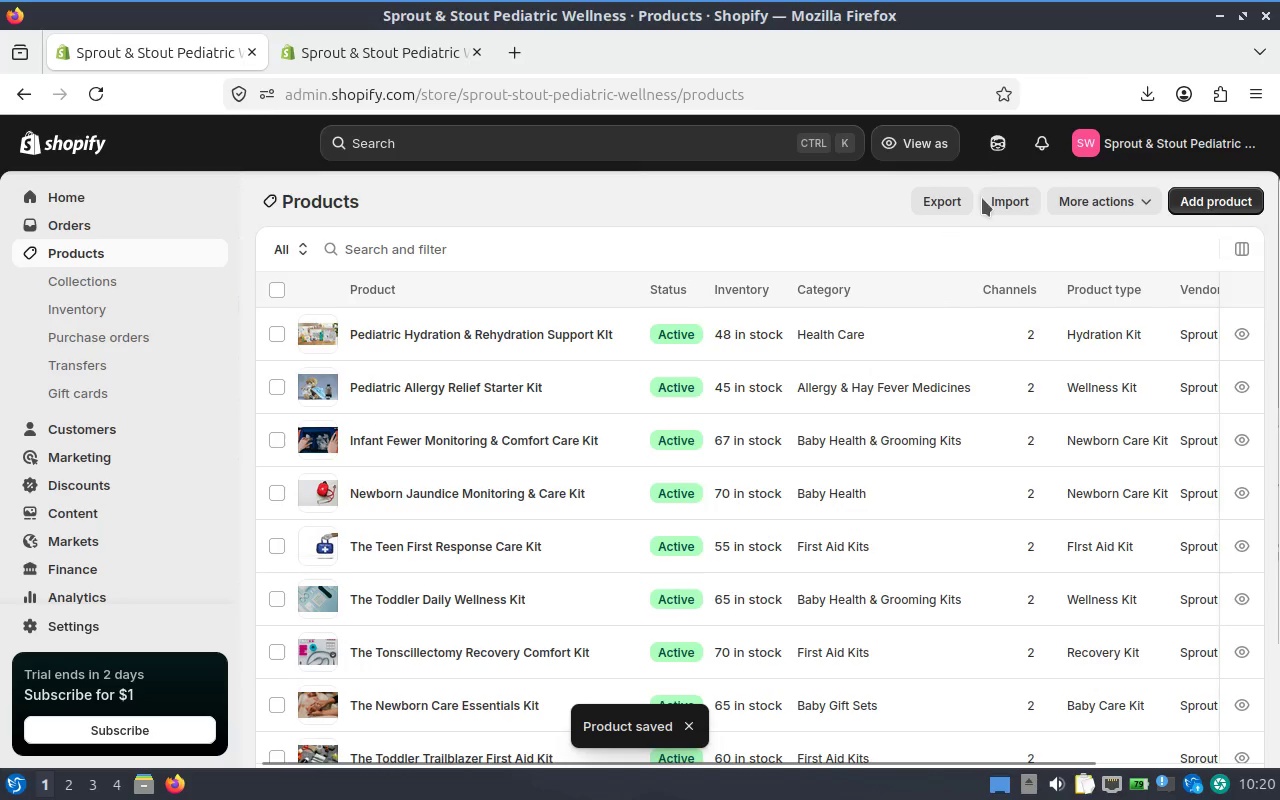 
scroll: coordinate [959, 474], scroll_direction: down, amount: 3.0
 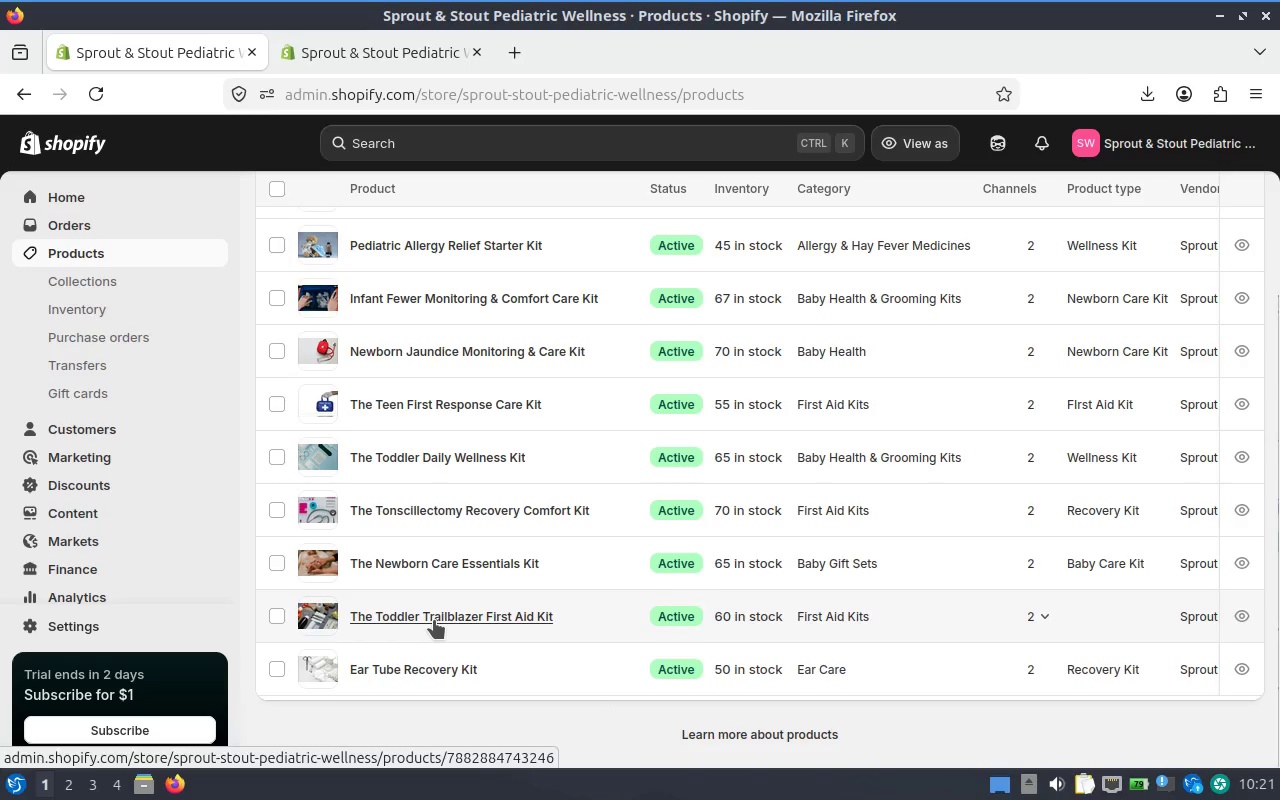 
left_click([434, 620])
 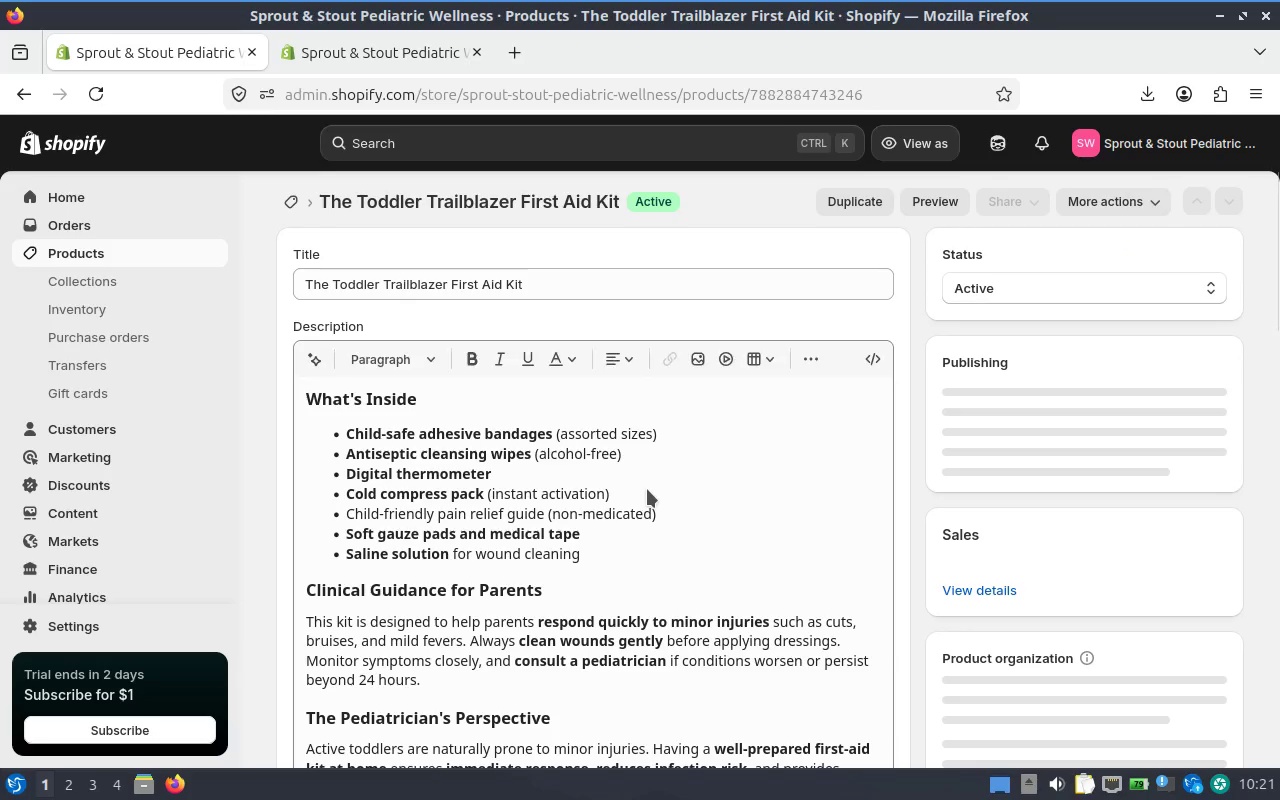 
scroll: coordinate [735, 465], scroll_direction: down, amount: 3.0
 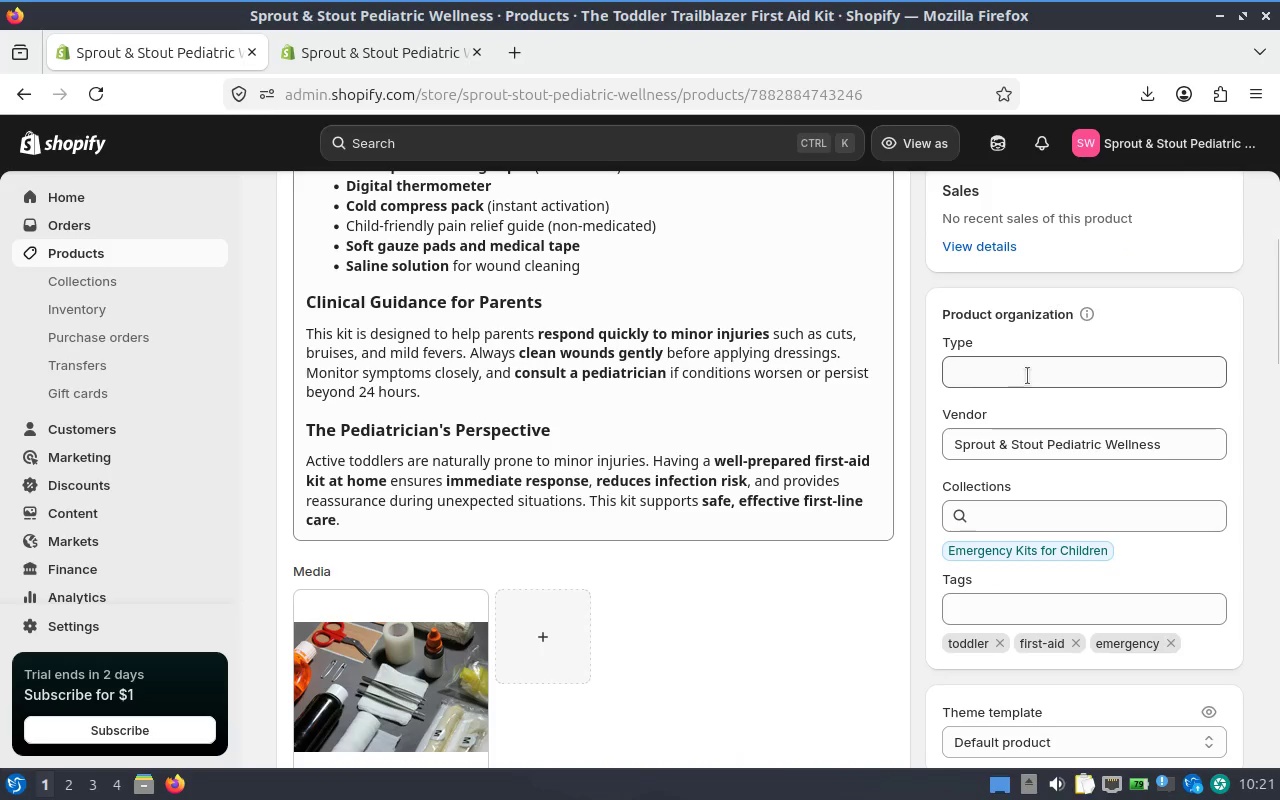 
left_click([1005, 363])
 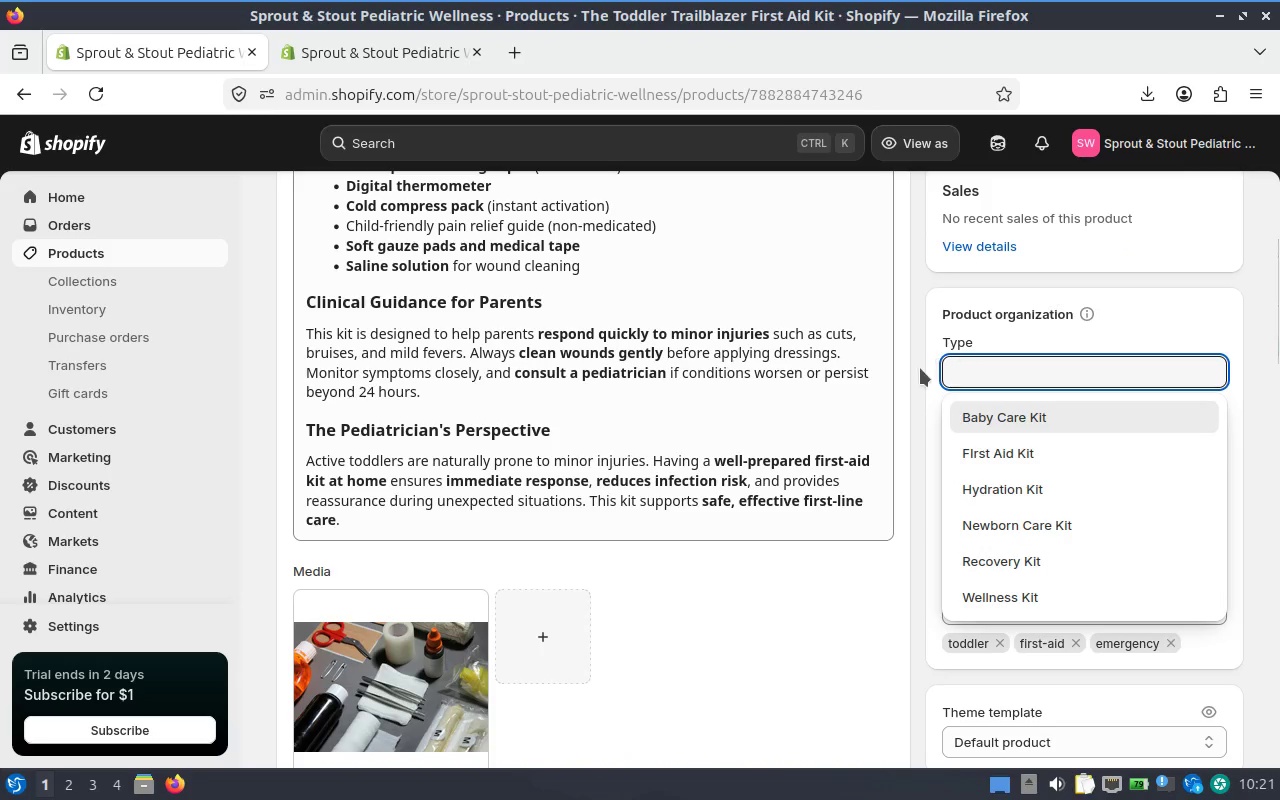 
left_click([908, 372])
 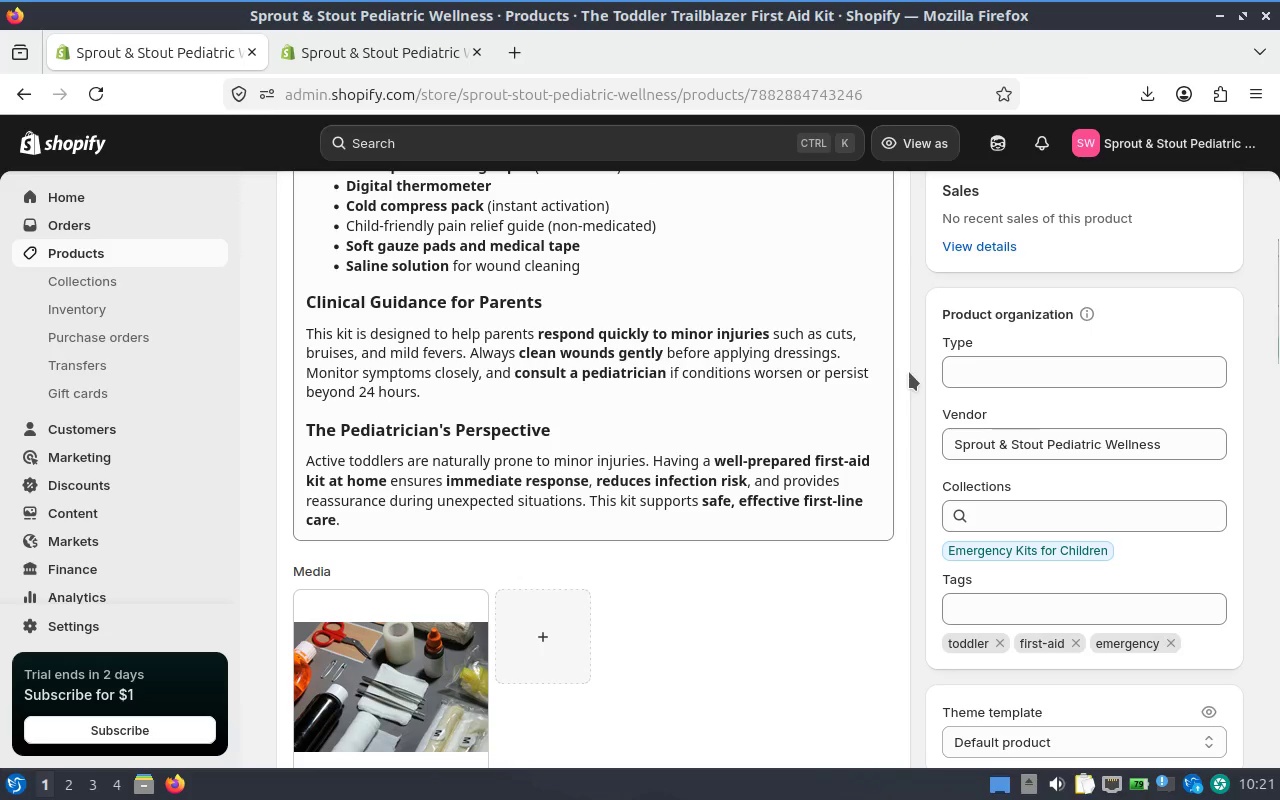 
left_click([1110, 363])
 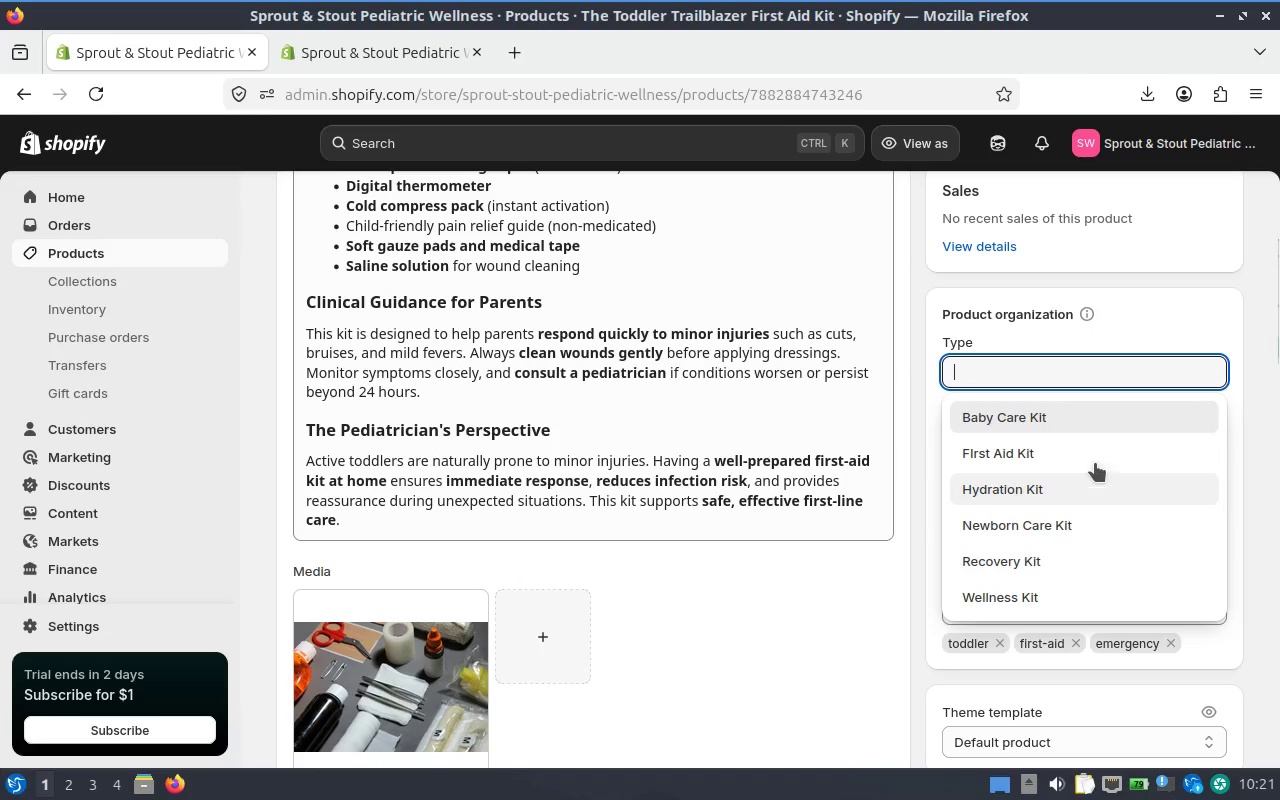 
left_click([1093, 452])
 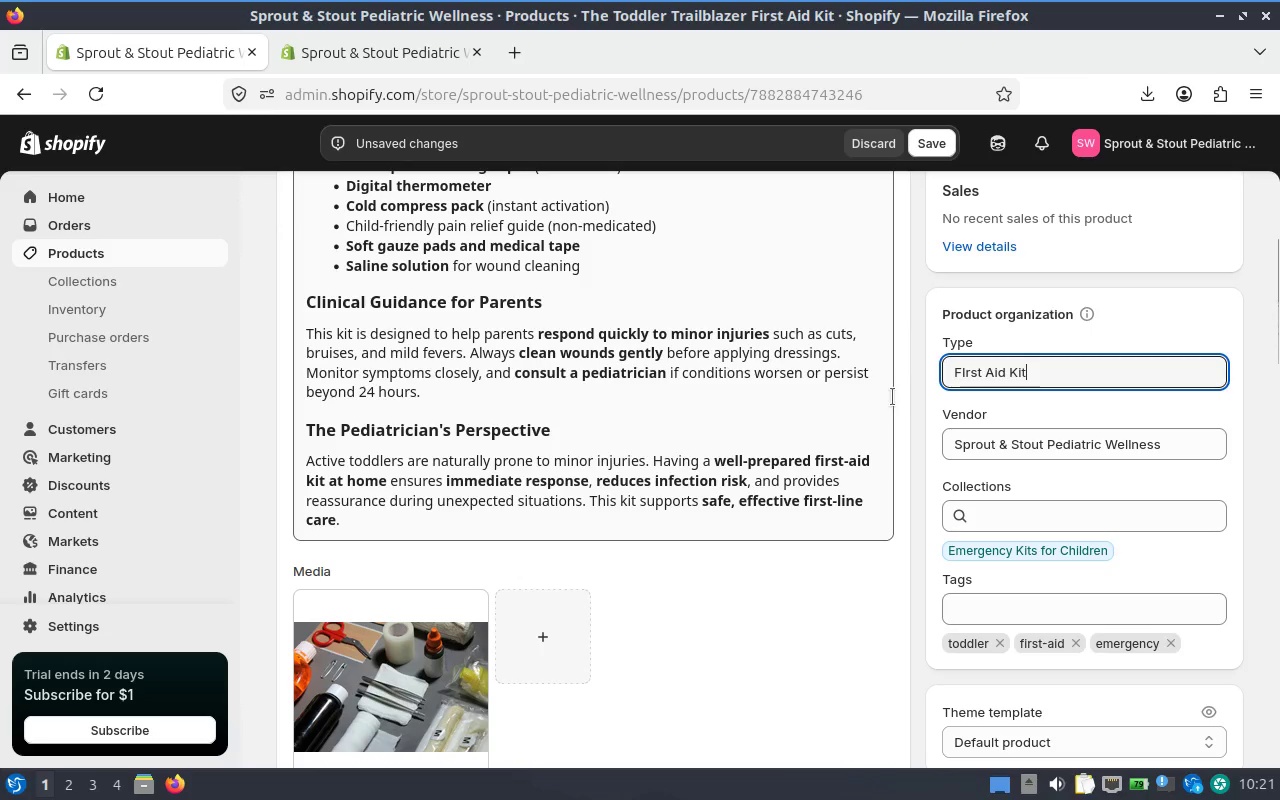 
scroll: coordinate [893, 393], scroll_direction: up, amount: 4.0
 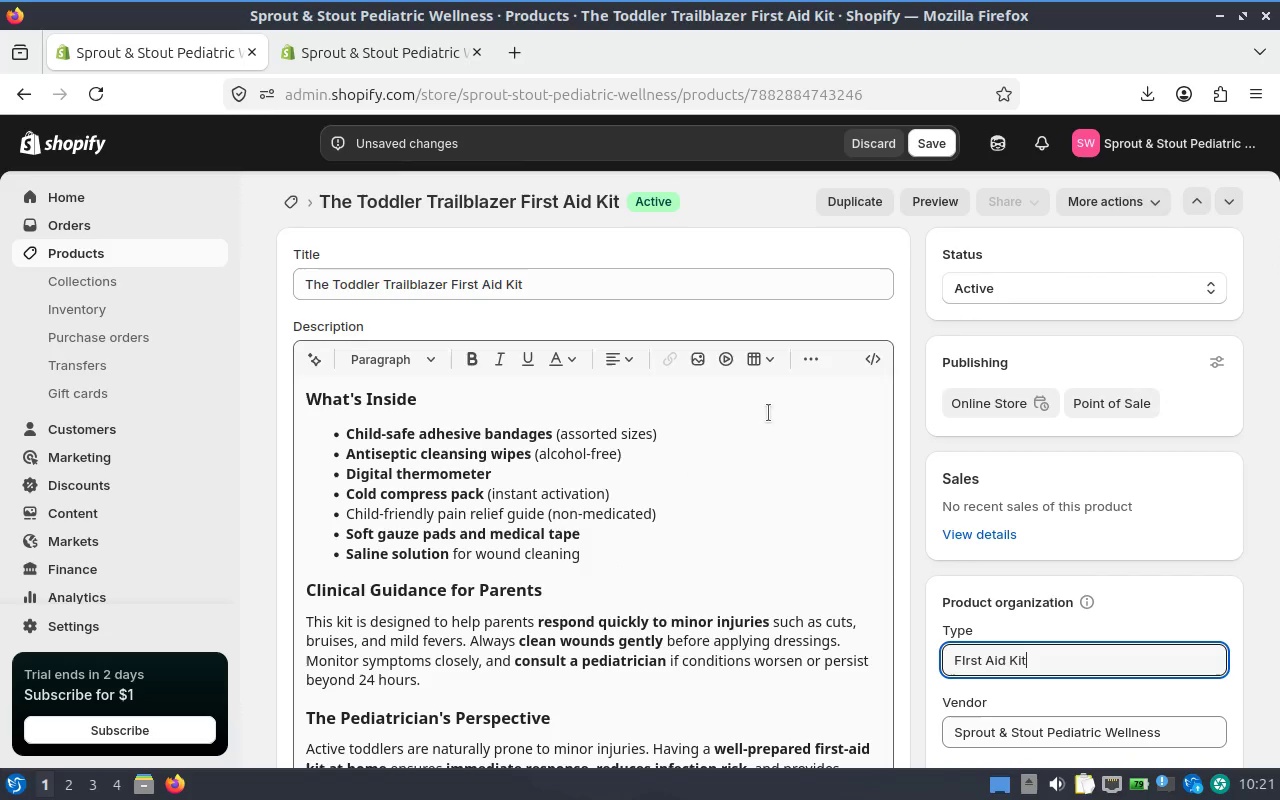 
wait(8.32)
 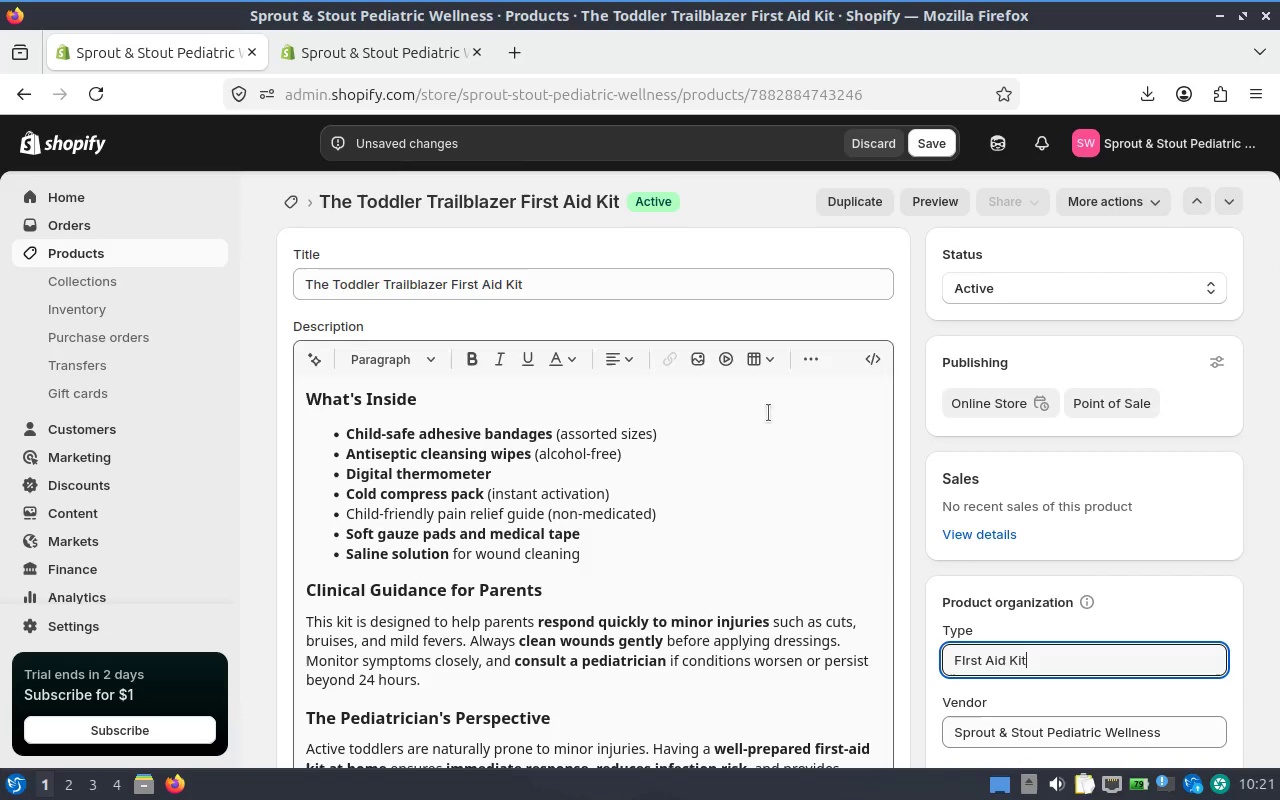 
left_click([928, 136])
 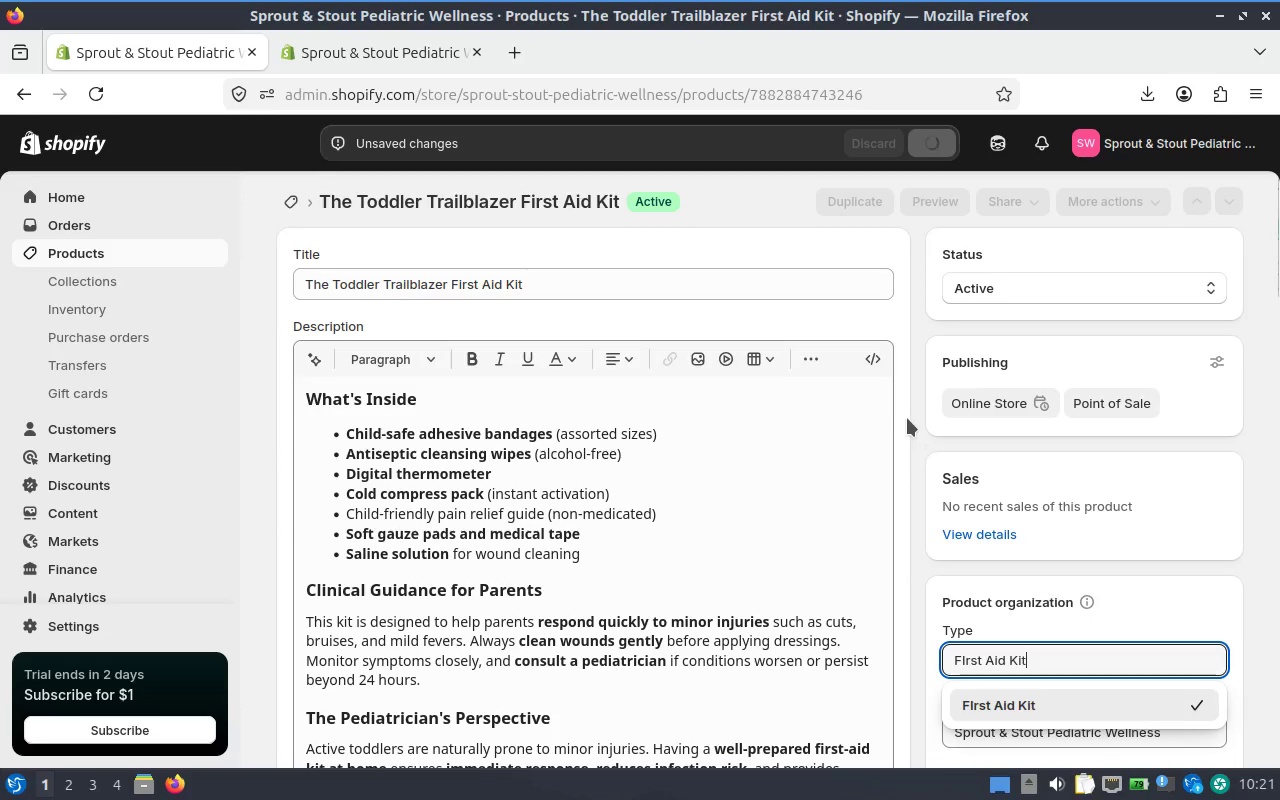 
scroll: coordinate [605, 433], scroll_direction: down, amount: 6.0
 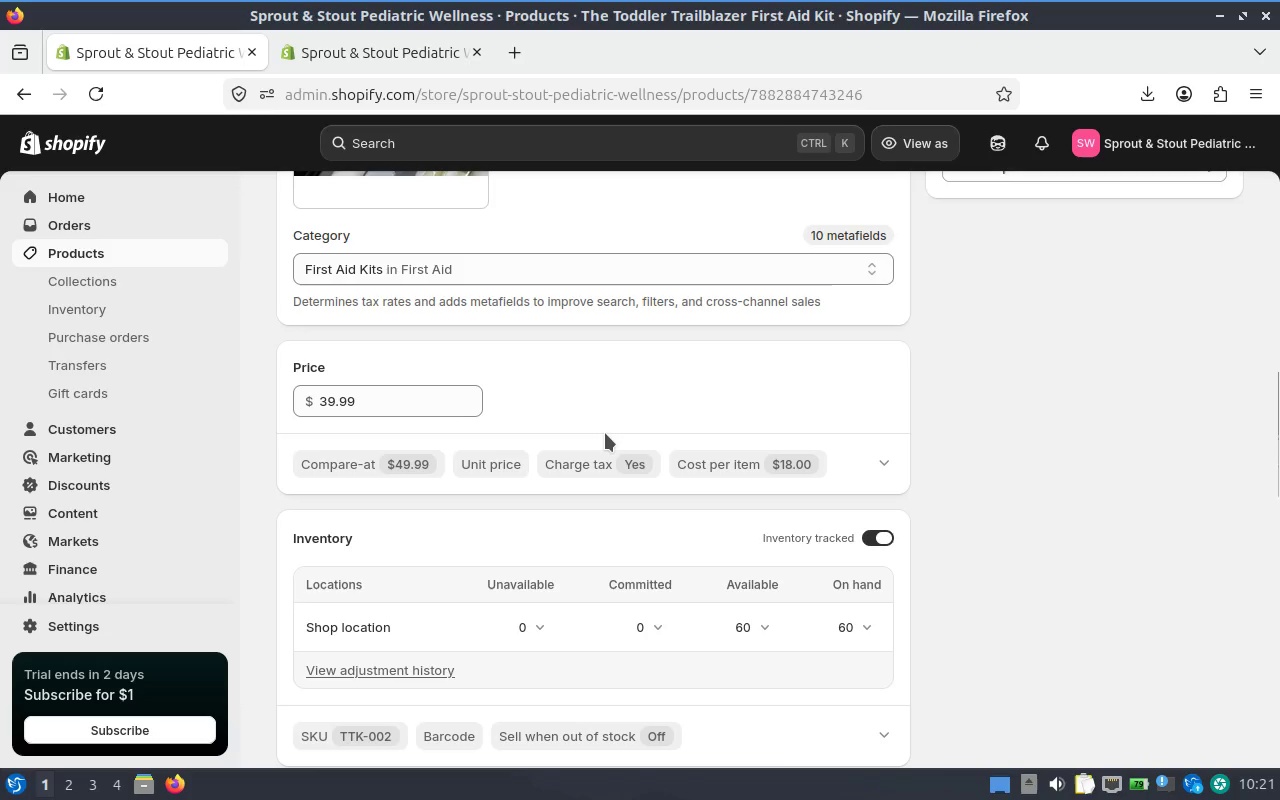 
scroll: coordinate [605, 433], scroll_direction: up, amount: 1.0
 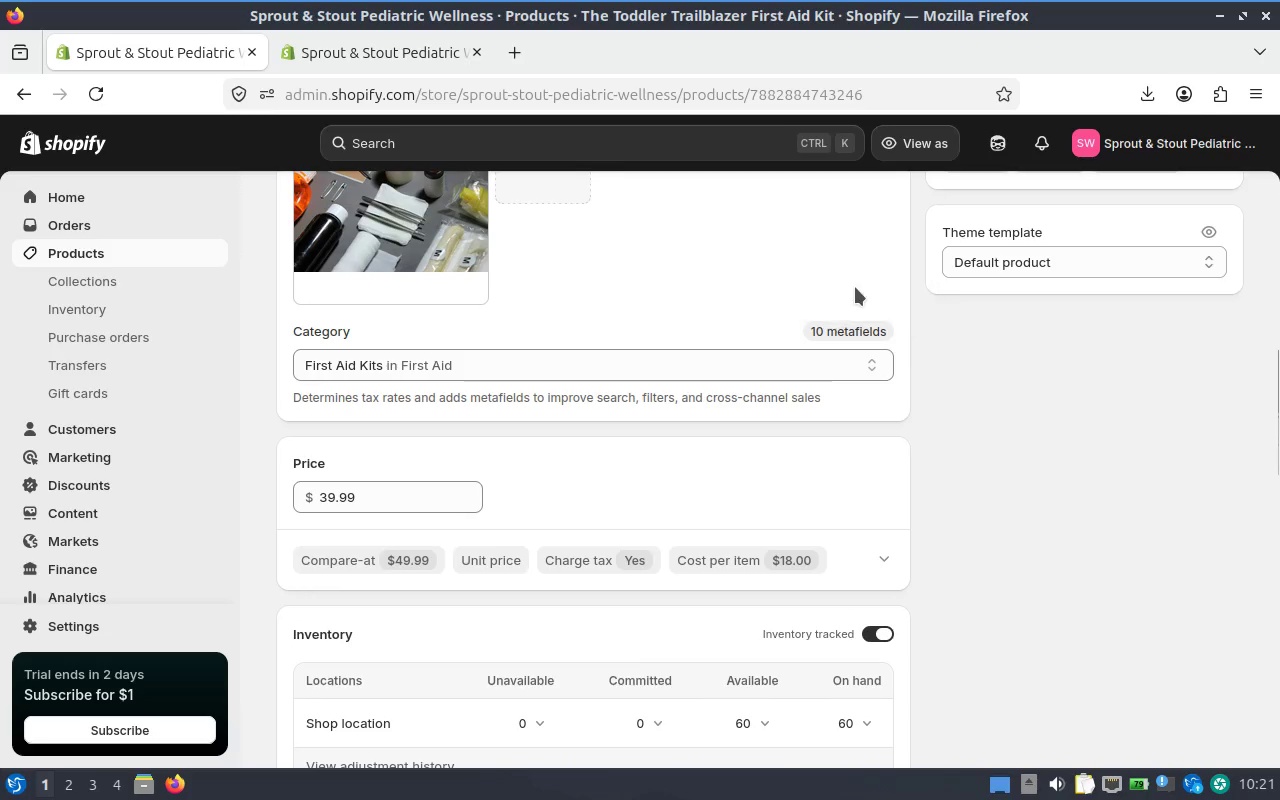 
left_click([851, 326])
 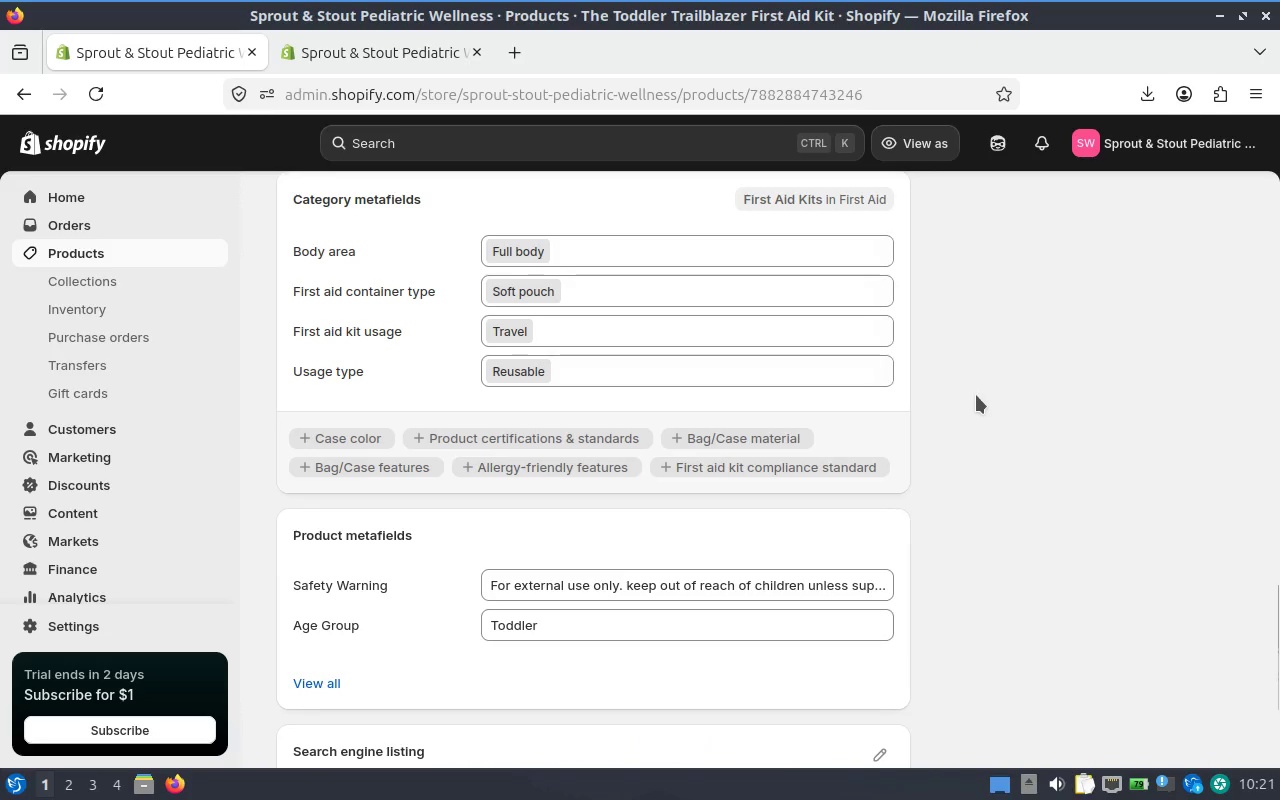 
wait(10.85)
 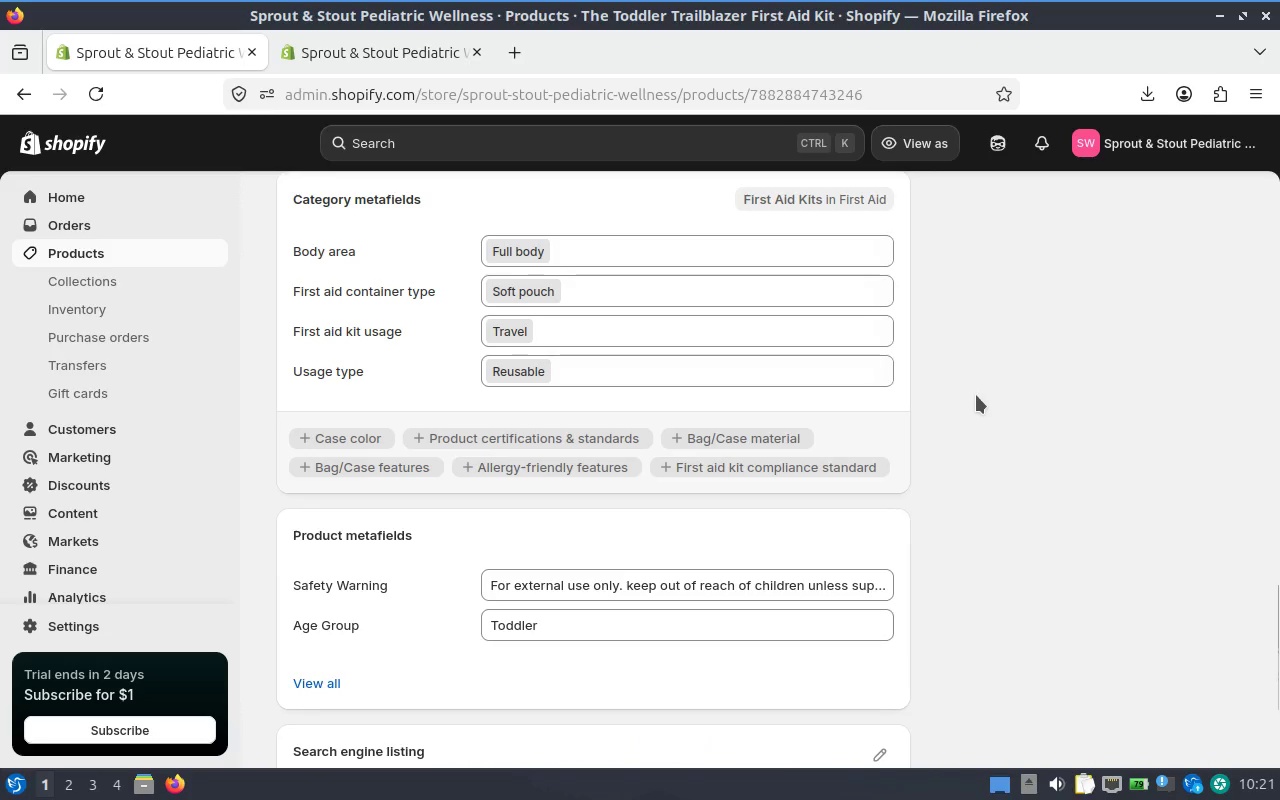 
left_click([99, 258])
 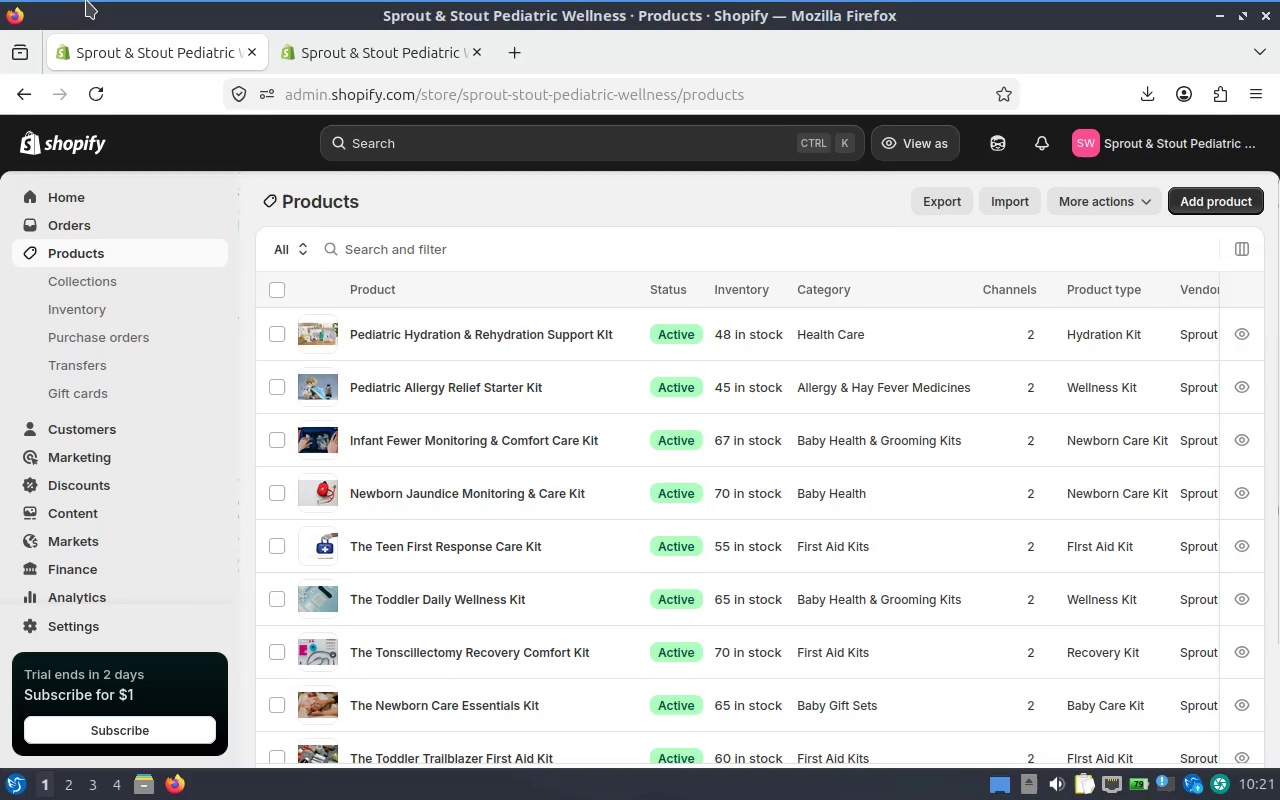 
key(Alt+Tab)